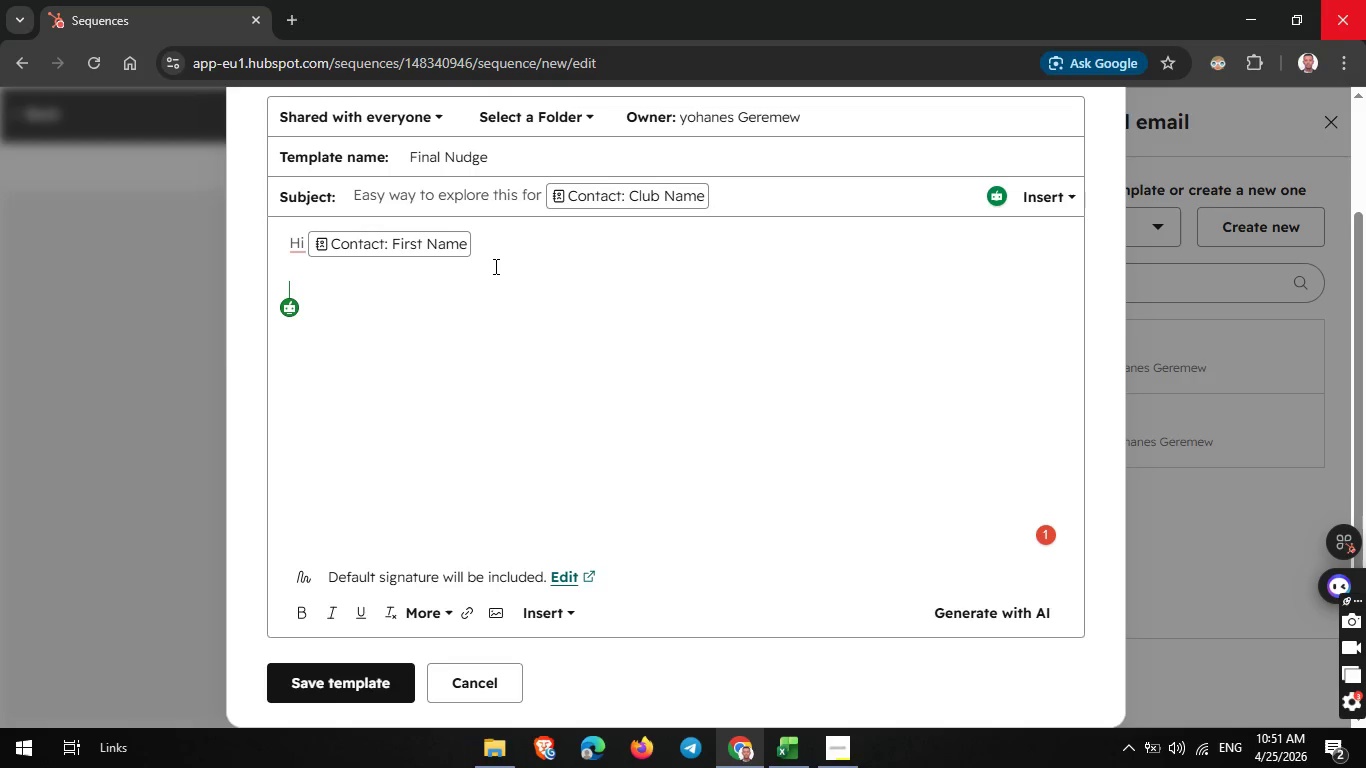 
type(I WANTED to send one final note in case supporting your outdoor staff's skin hela)
key(Backspace)
key(Backspace)
key(Backspace)
key(Backspace)
 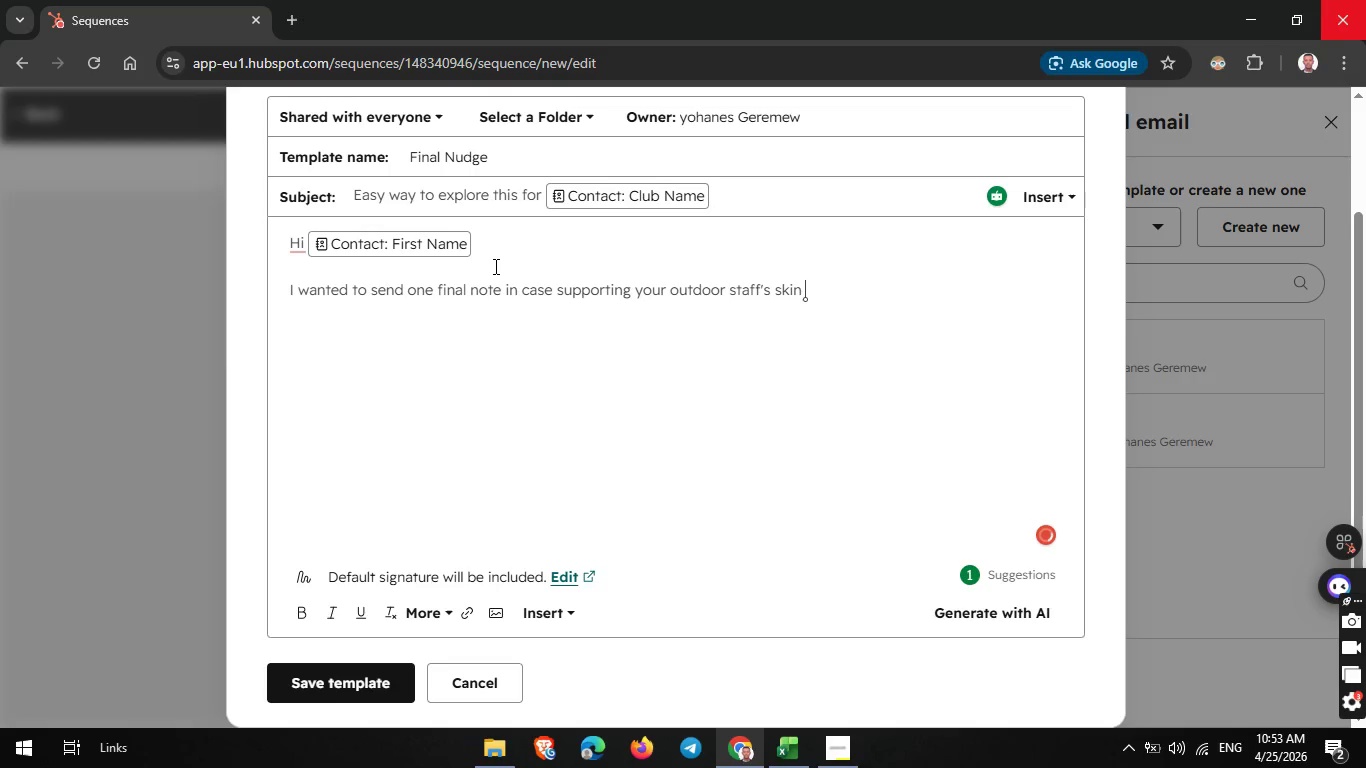 
type(health is )
 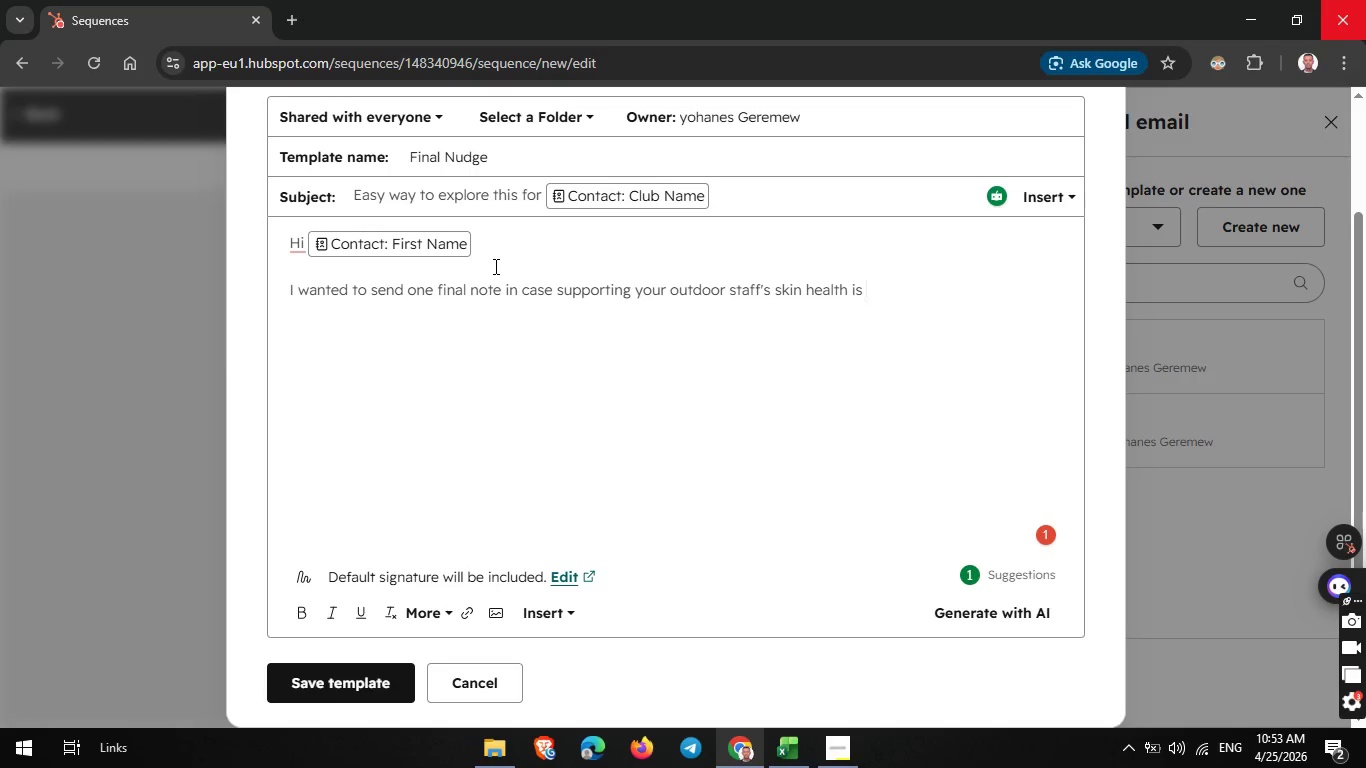 
type(something)
 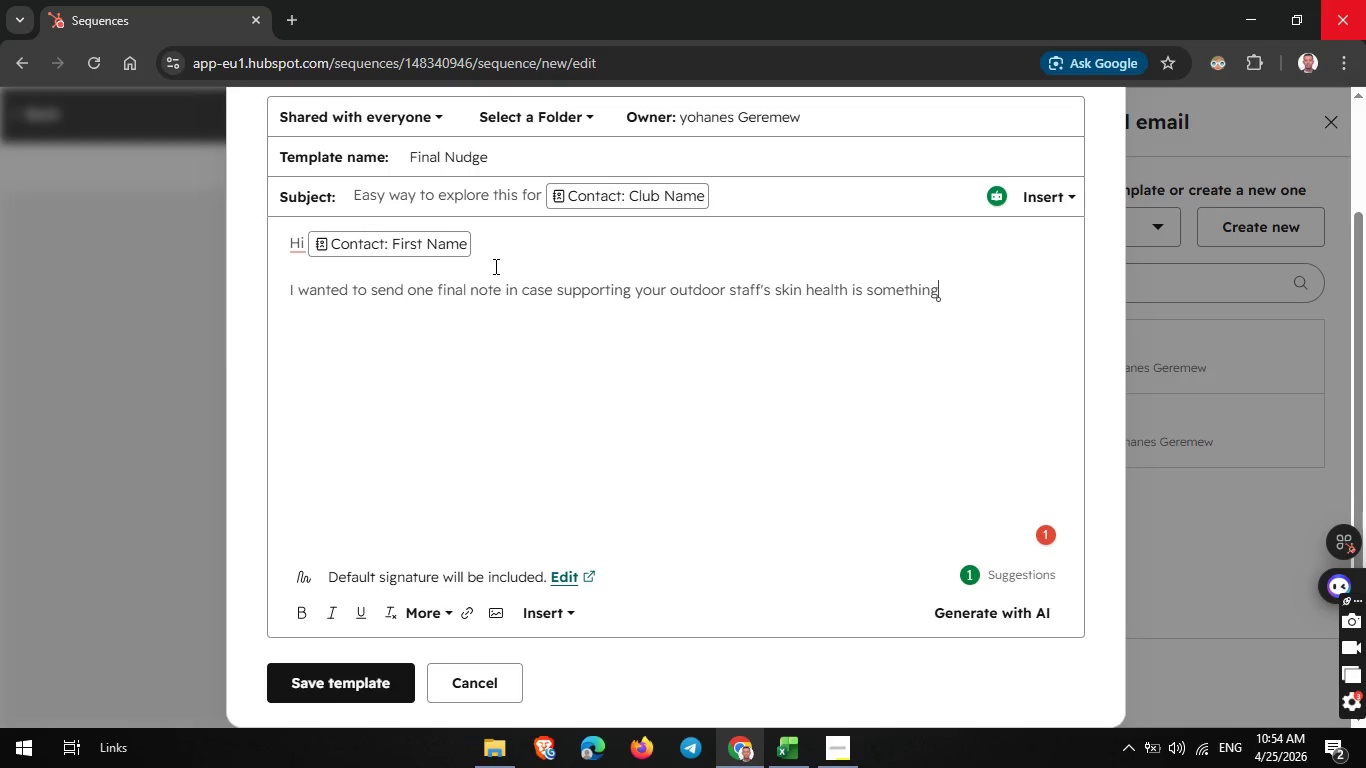 
type( you'd like to explor.)
 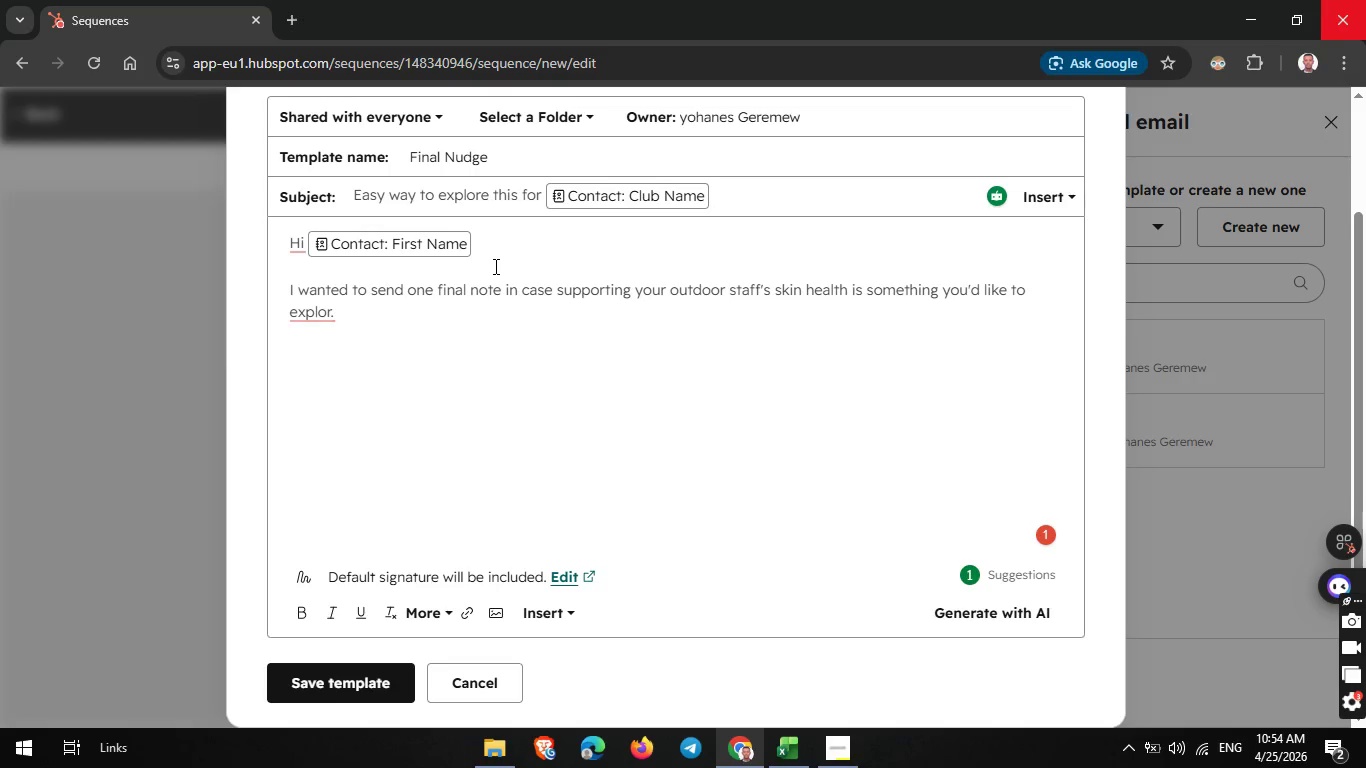 
key(Enter)
 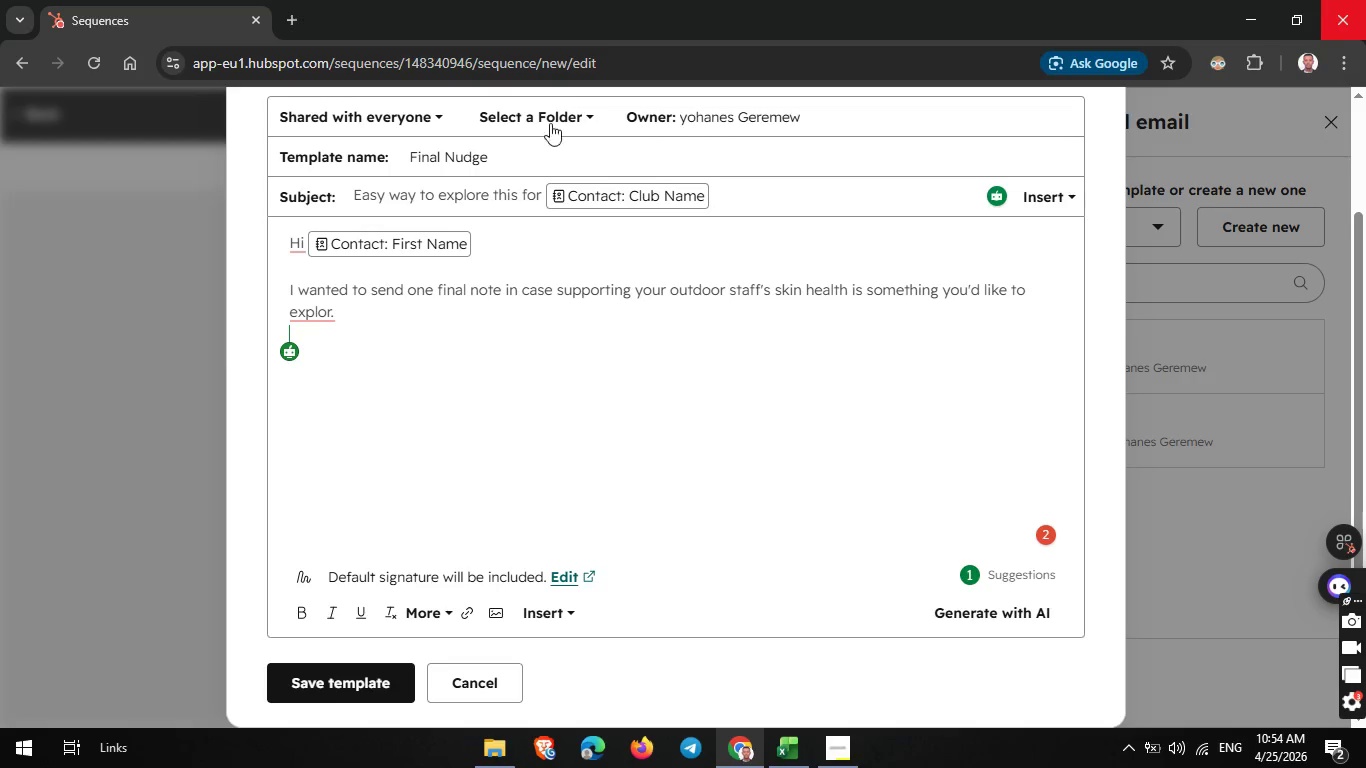 
wait(6.49)
 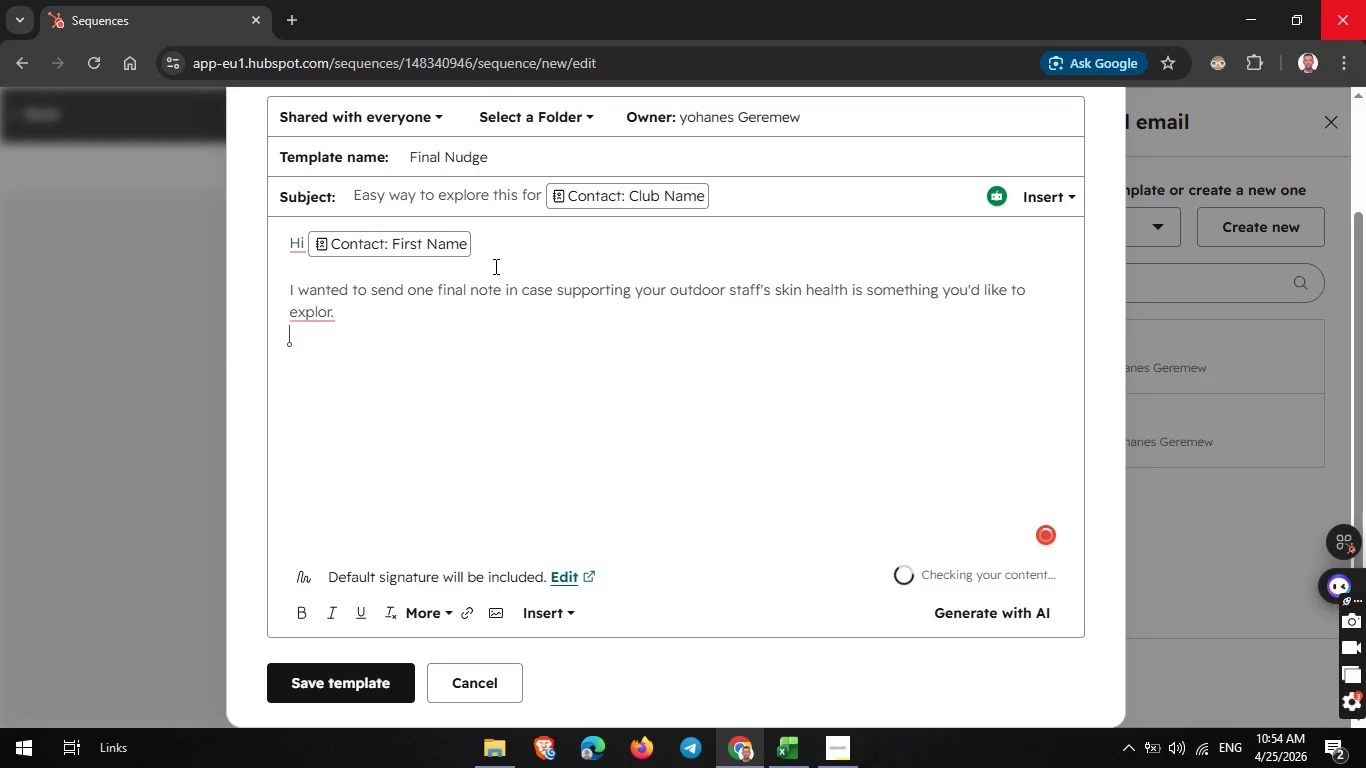 
left_click([332, 313])
 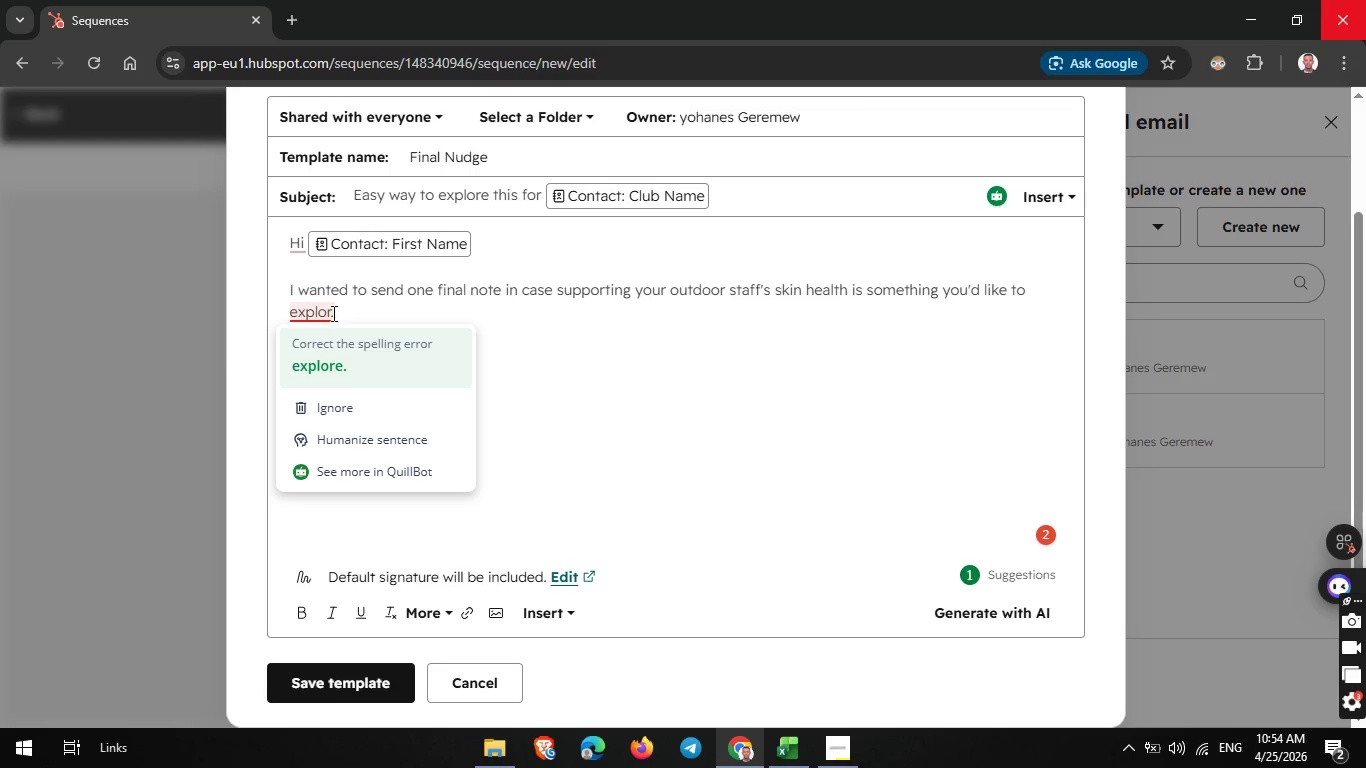 
key(E)
 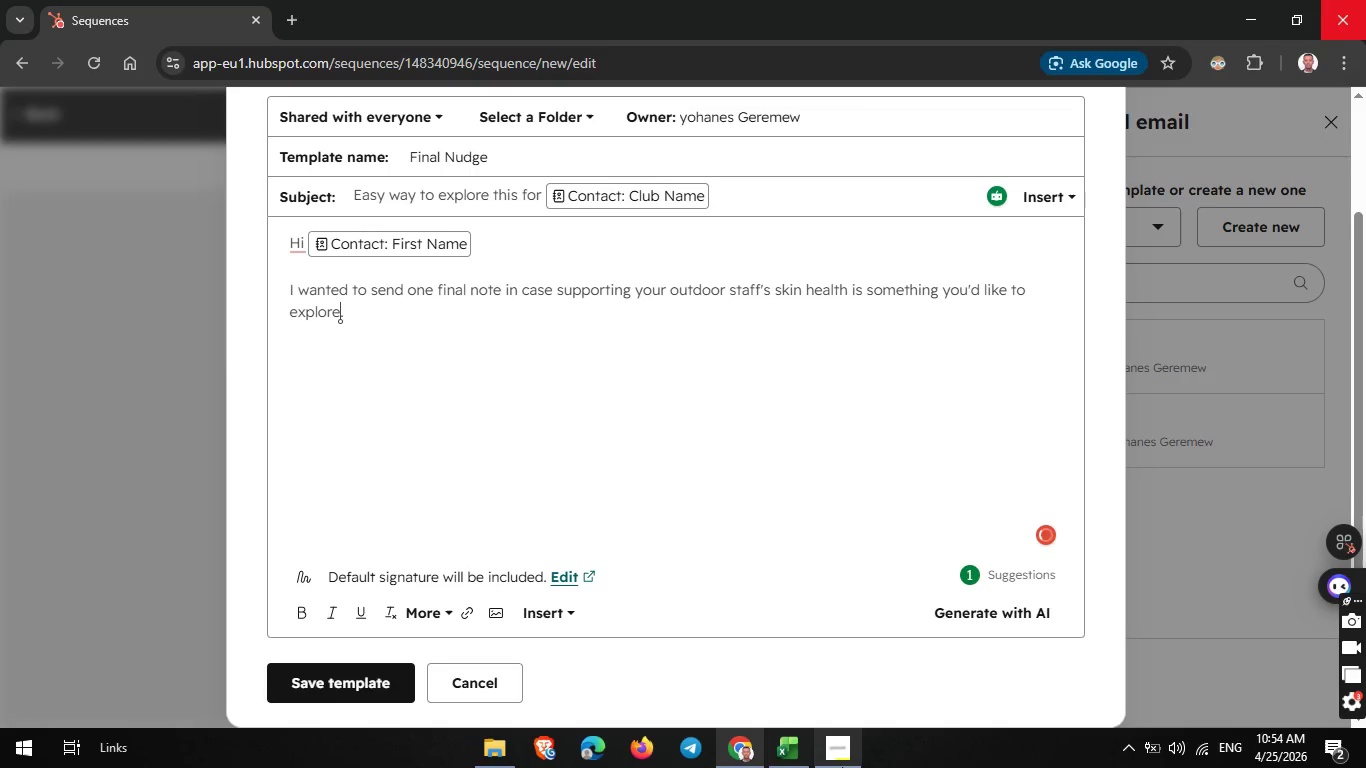 
left_click([832, 751])